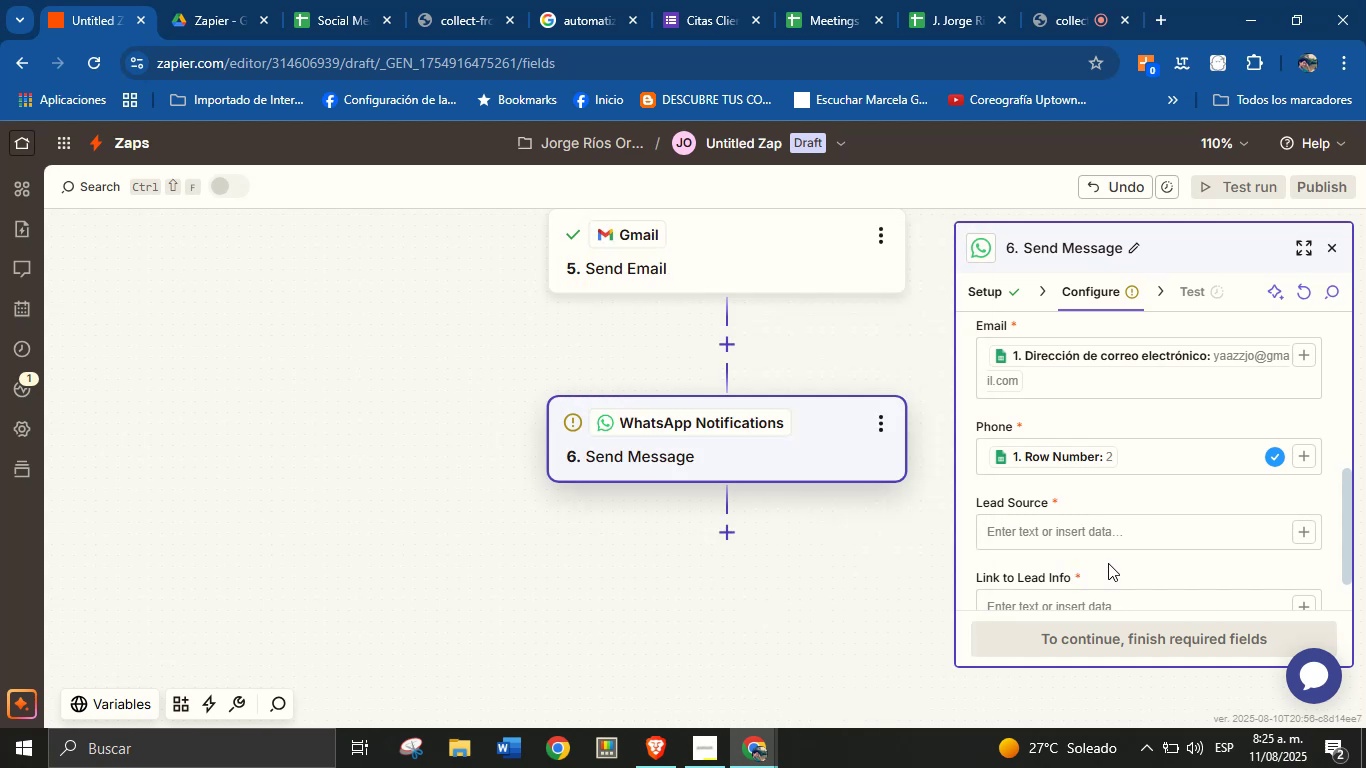 
scroll: coordinate [1158, 540], scroll_direction: down, amount: 2.0
 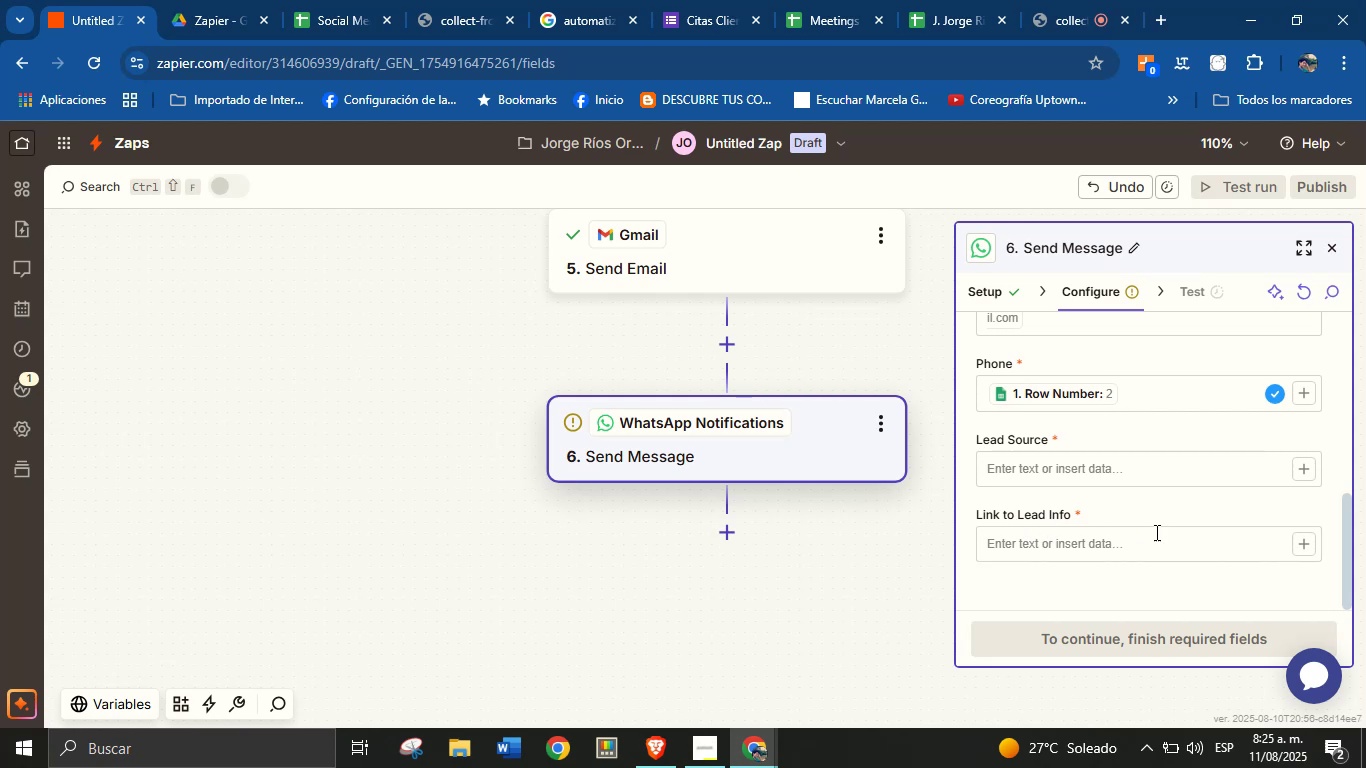 
left_click([1305, 550])
 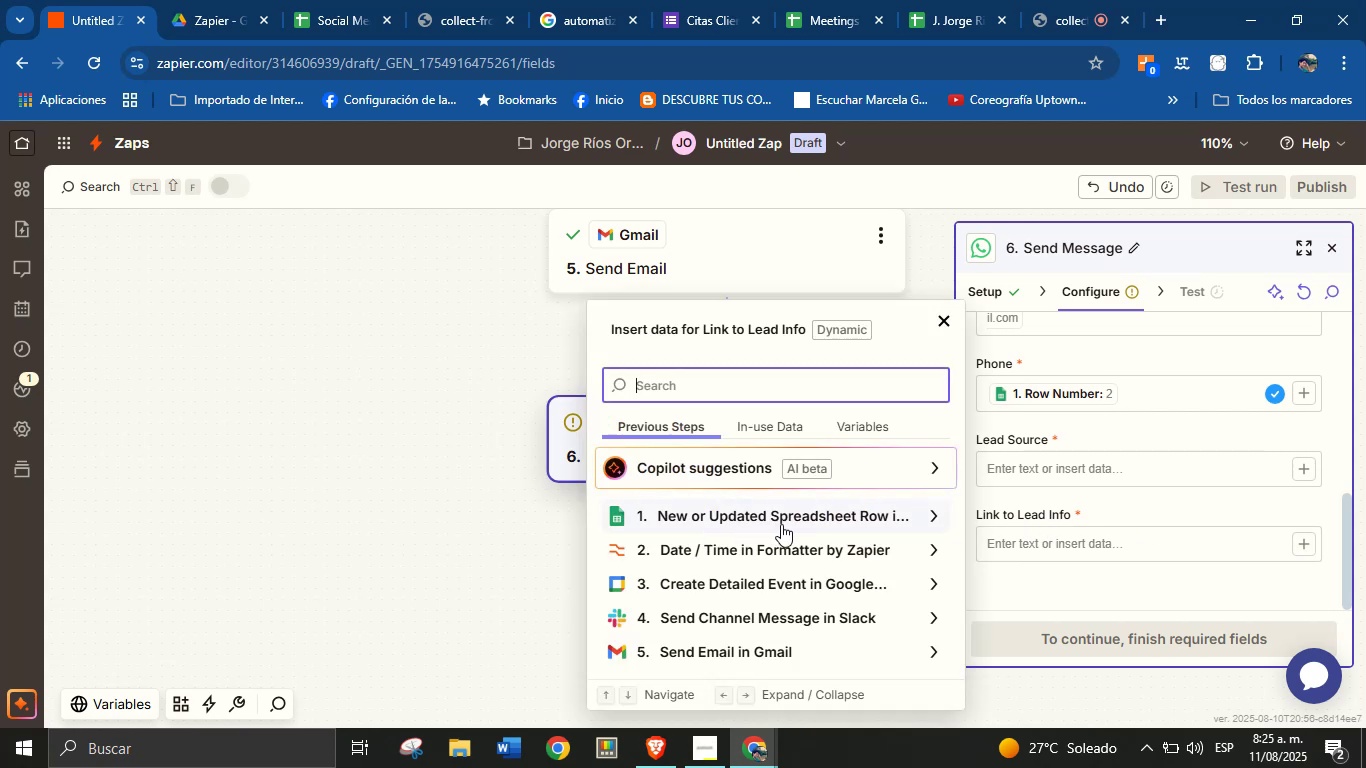 
left_click([1075, 473])
 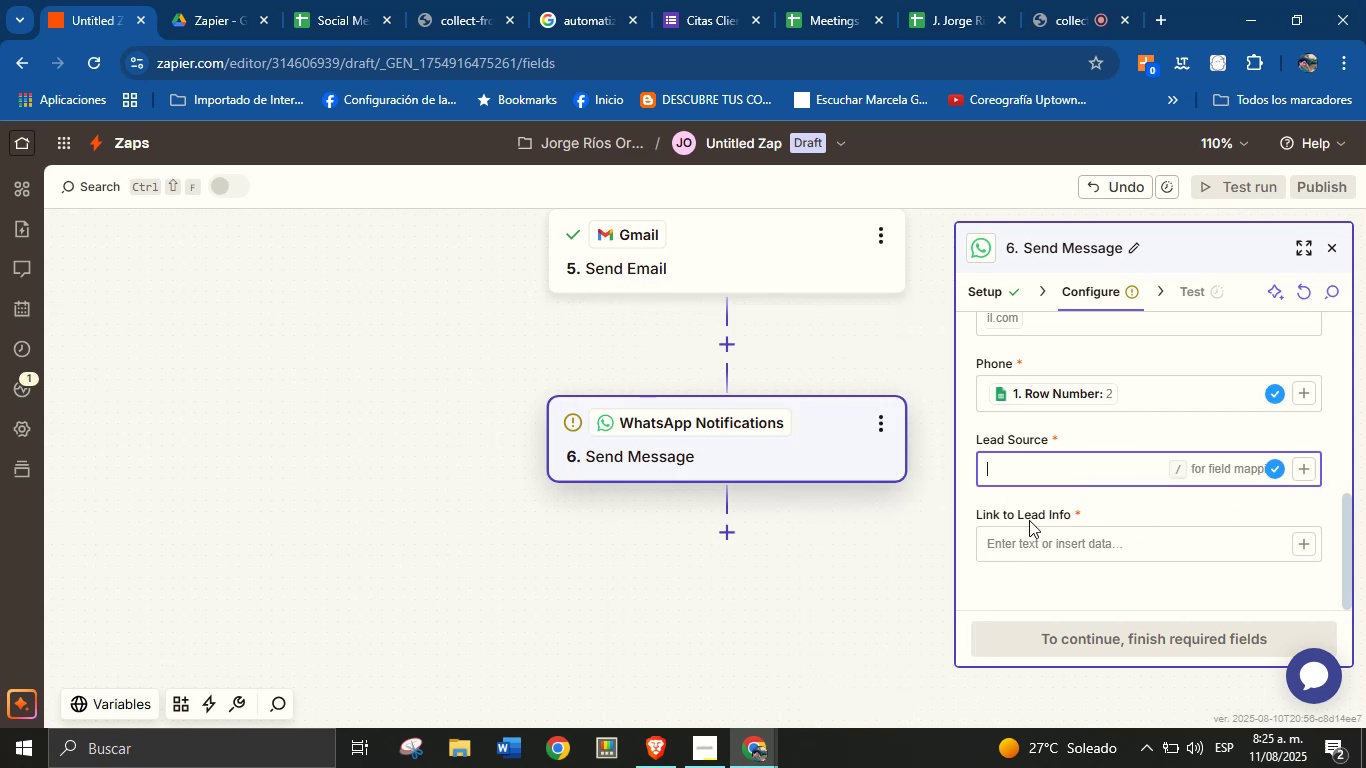 
type(Google Form)
 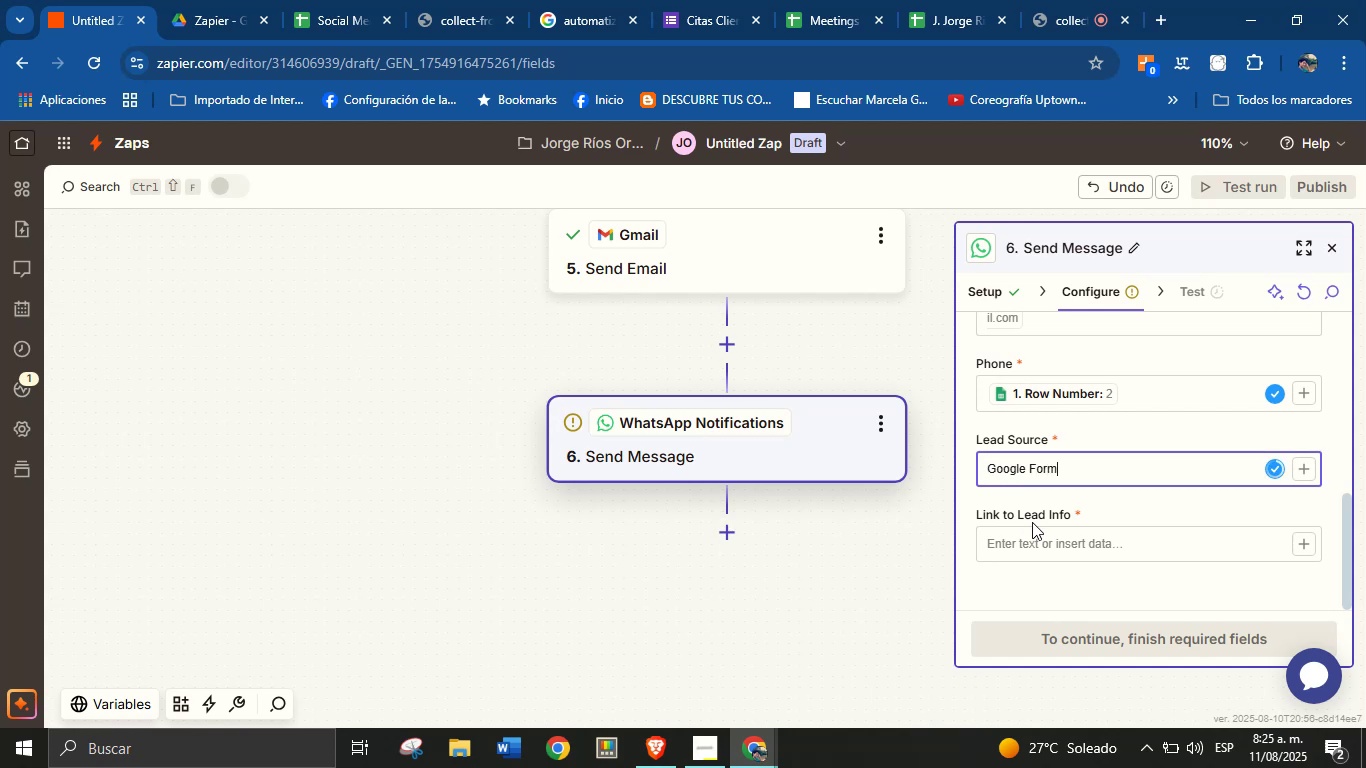 
left_click([1041, 537])
 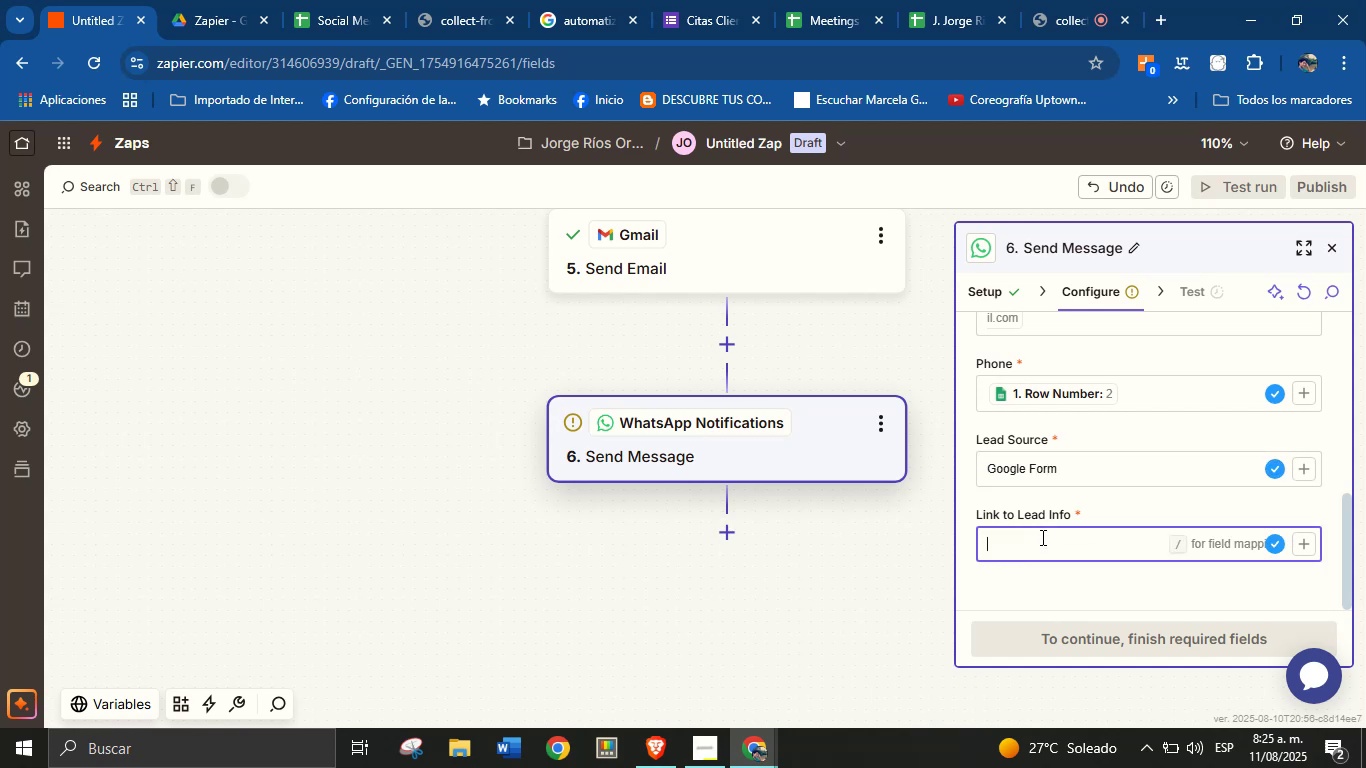 
type(Form)
 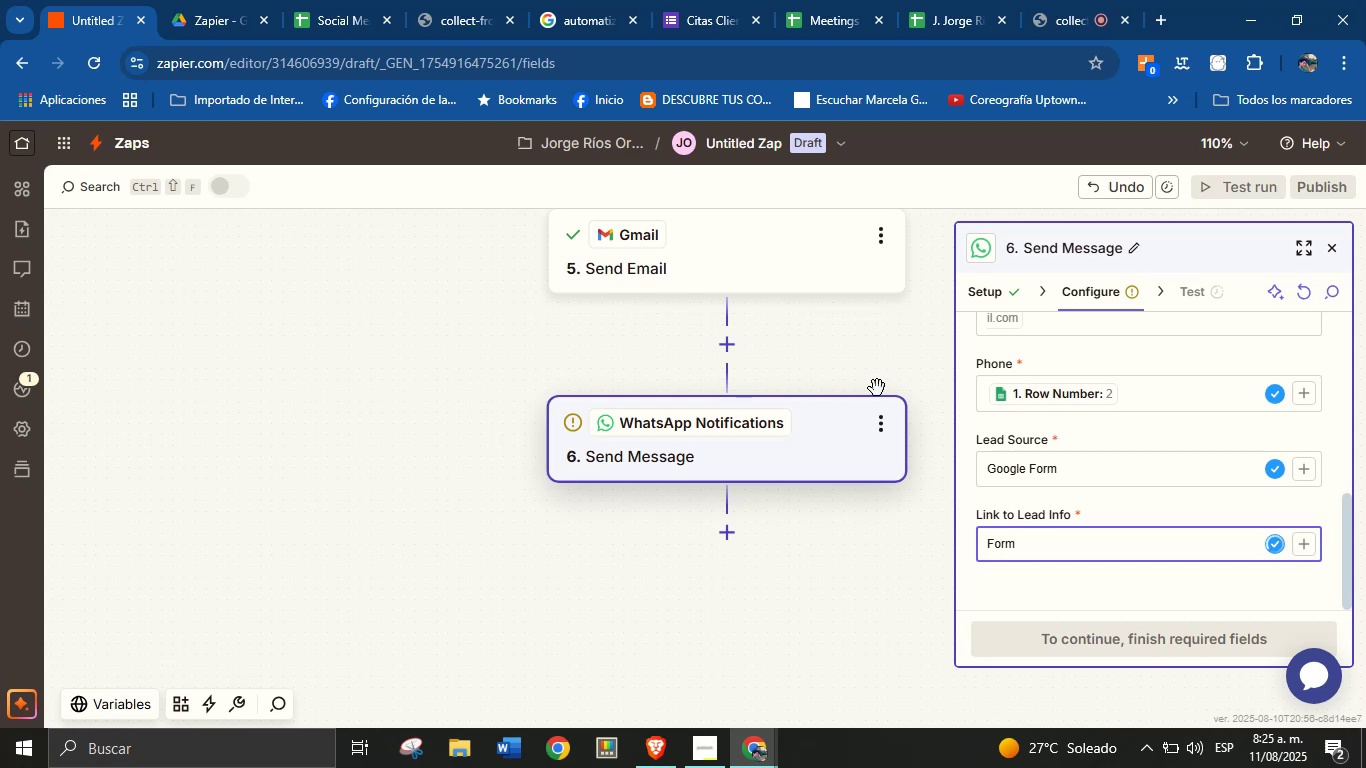 
scroll: coordinate [1083, 456], scroll_direction: up, amount: 2.0
 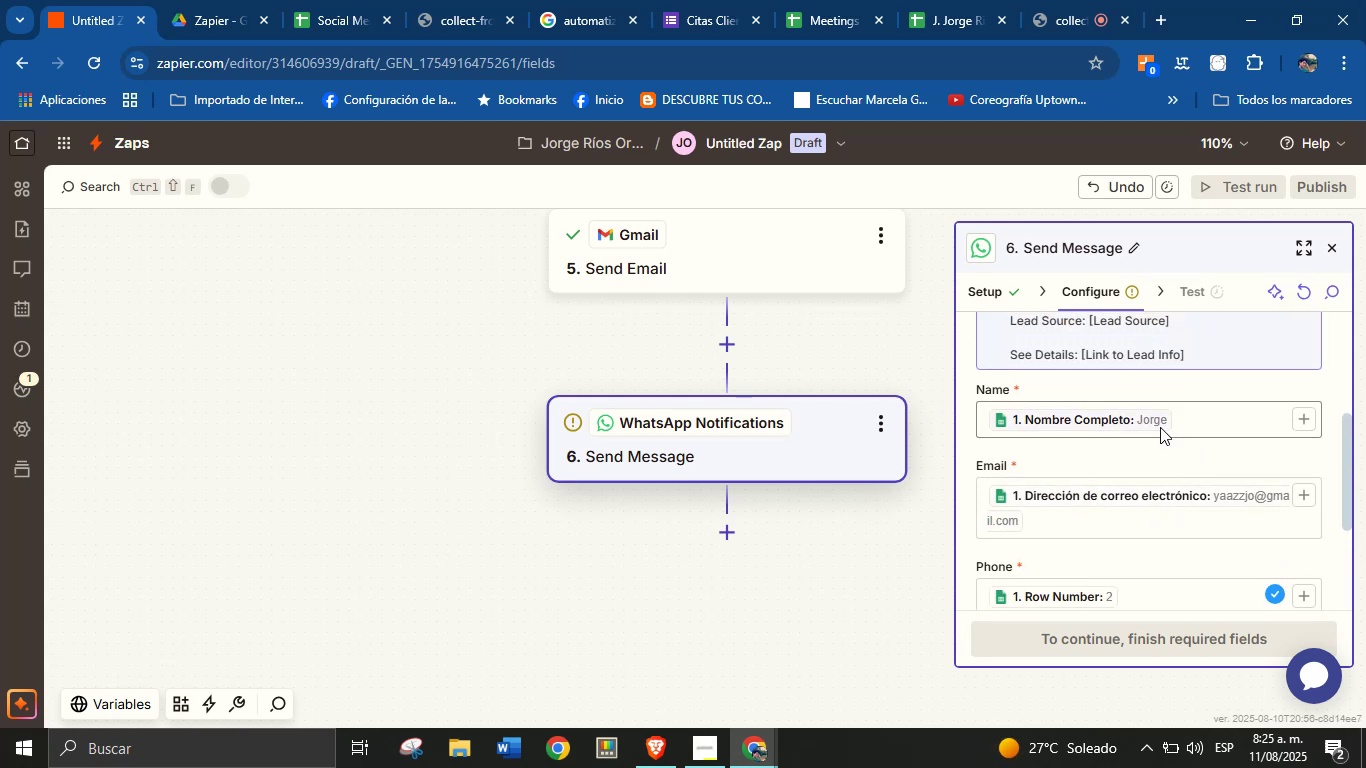 
scroll: coordinate [1160, 598], scroll_direction: down, amount: 6.0
 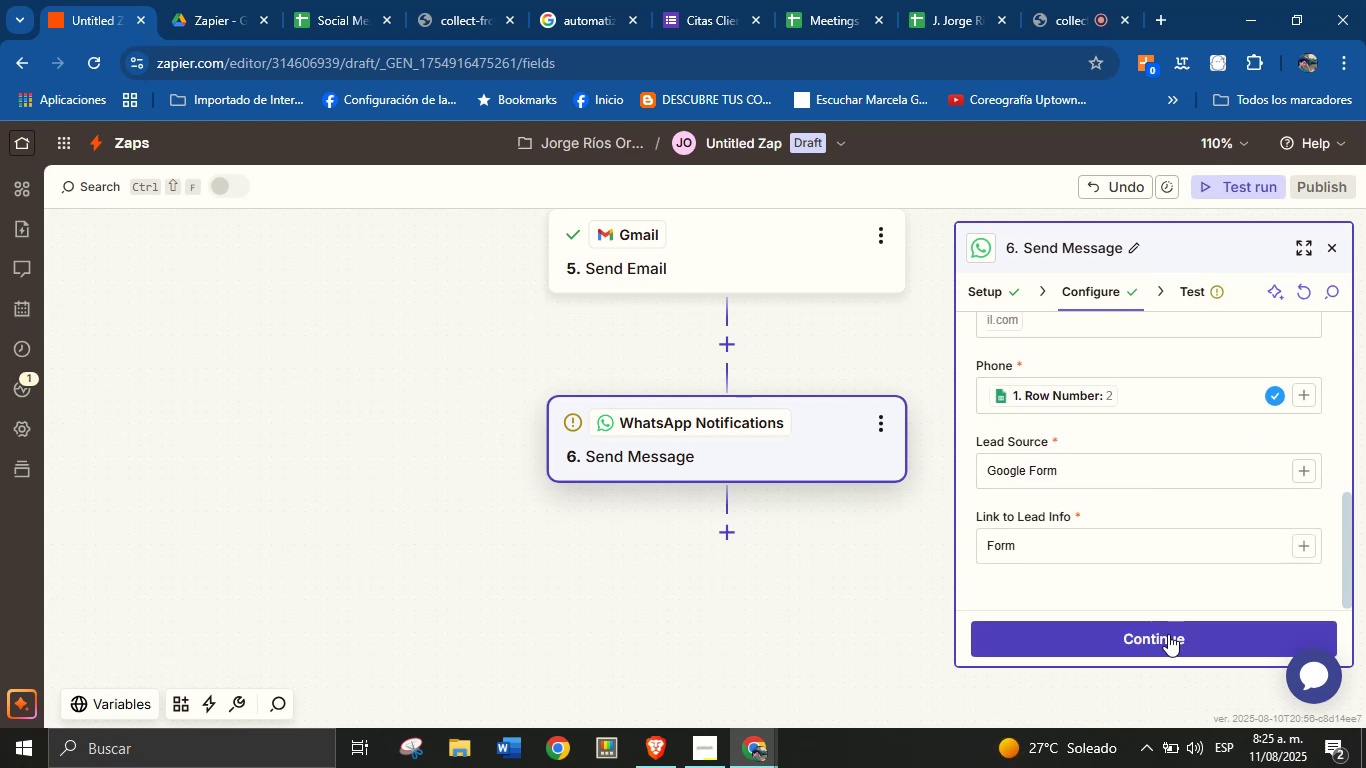 
left_click([1168, 634])
 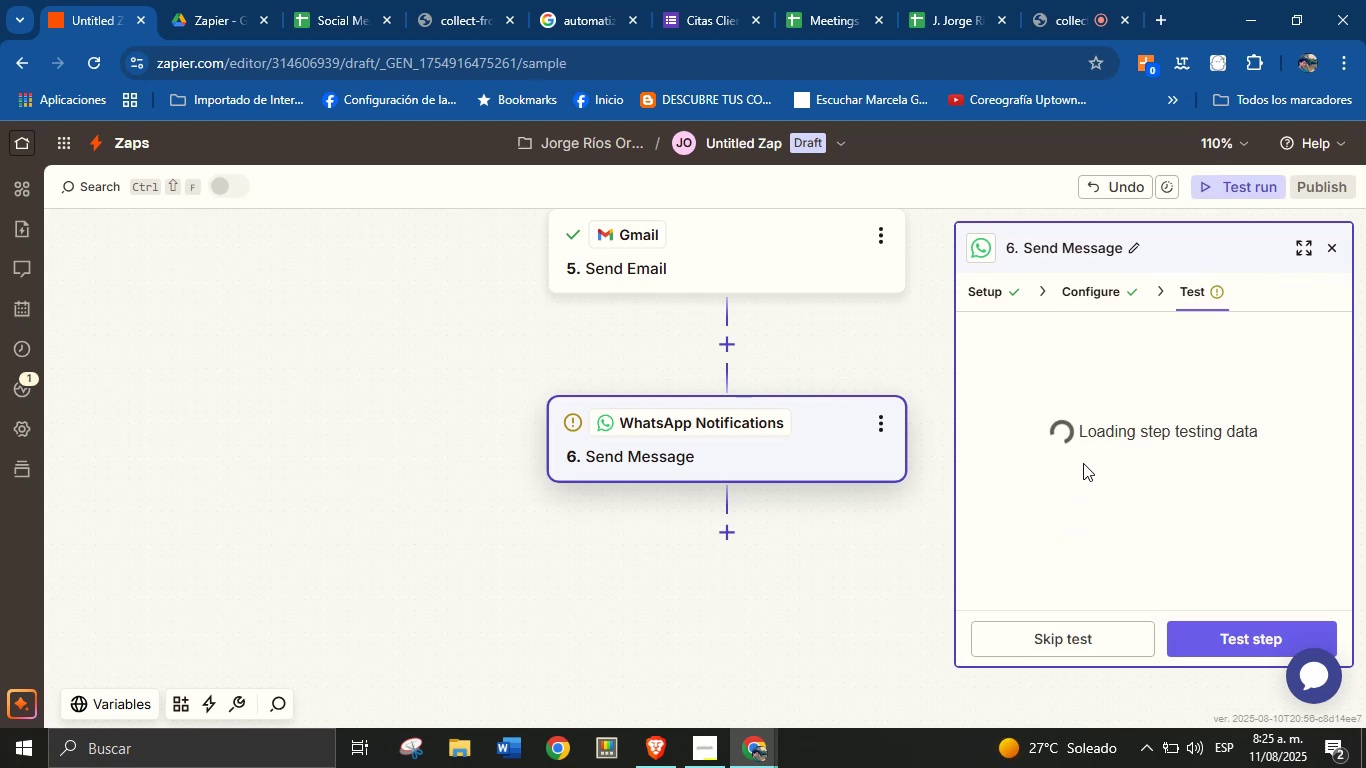 
scroll: coordinate [1161, 552], scroll_direction: down, amount: 10.0
 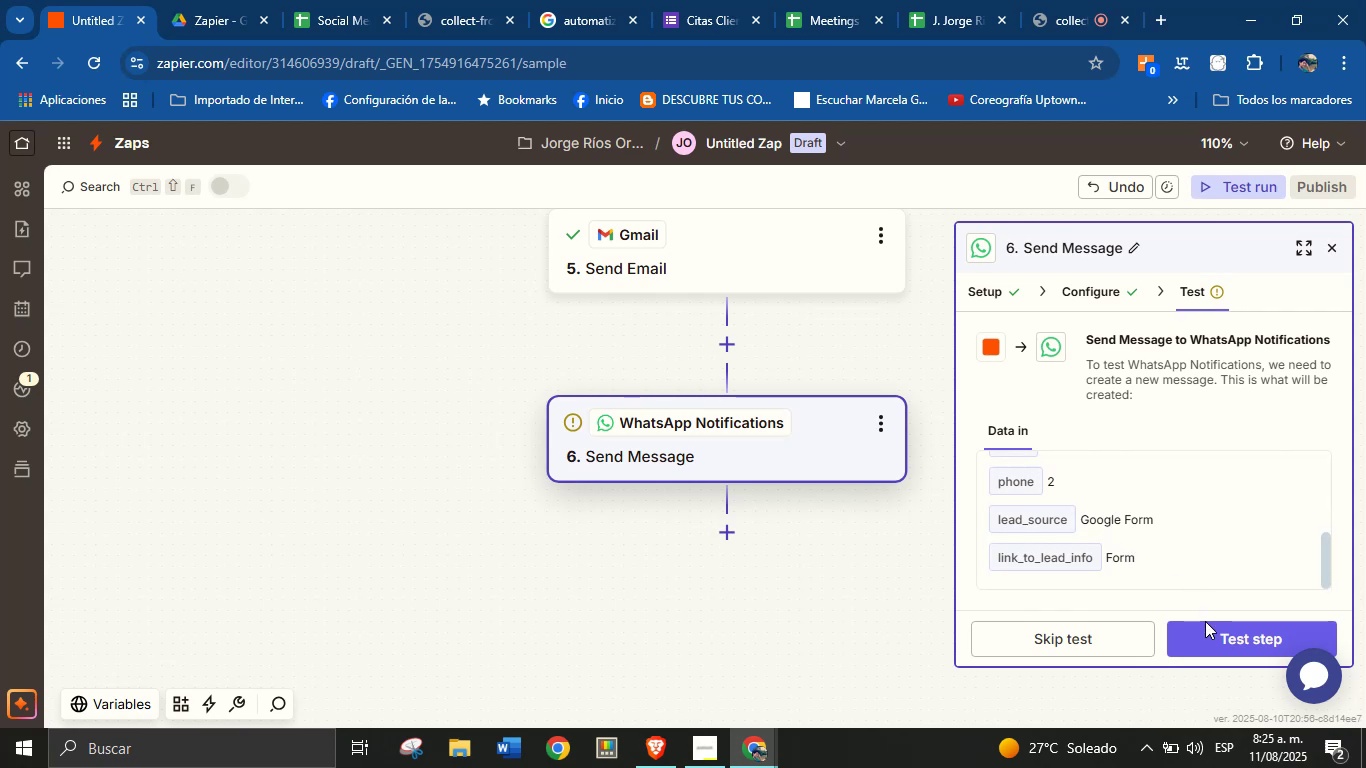 
left_click([1210, 631])
 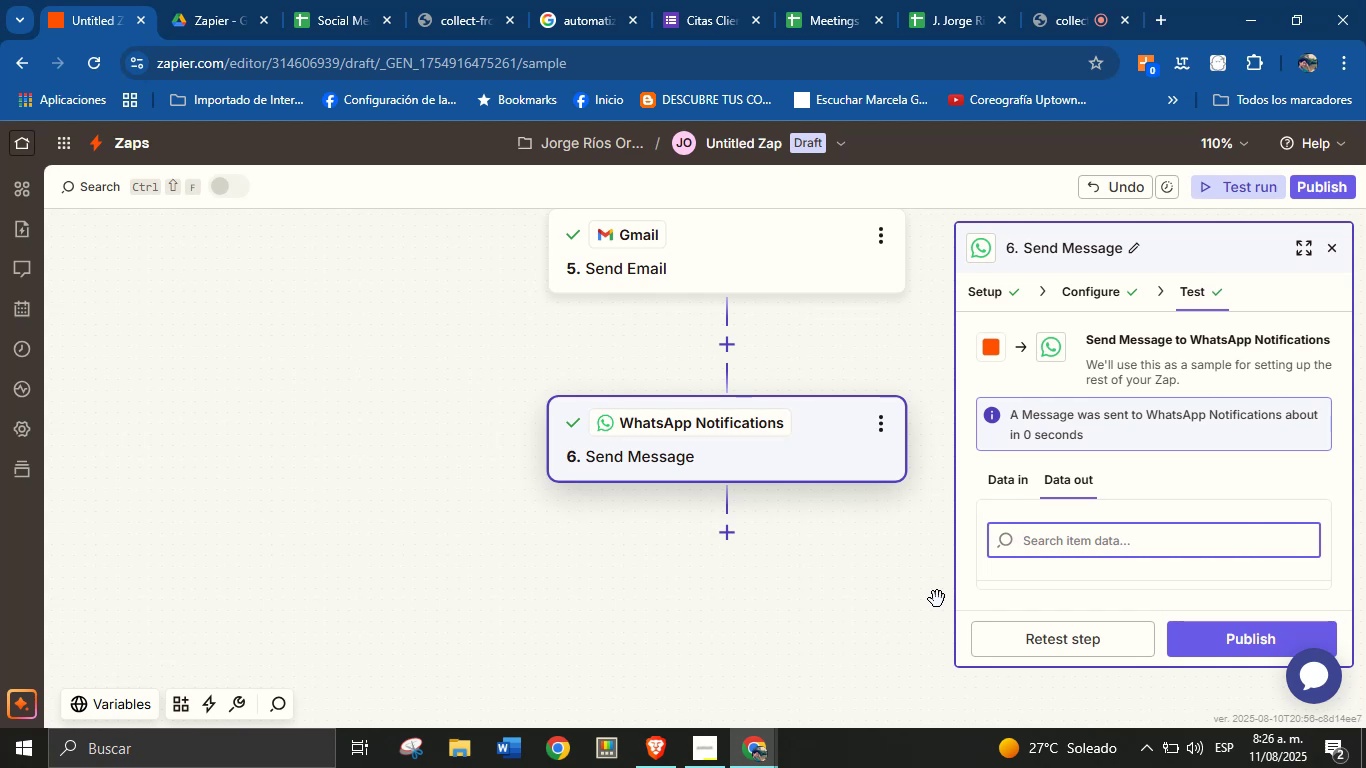 
wait(38.2)
 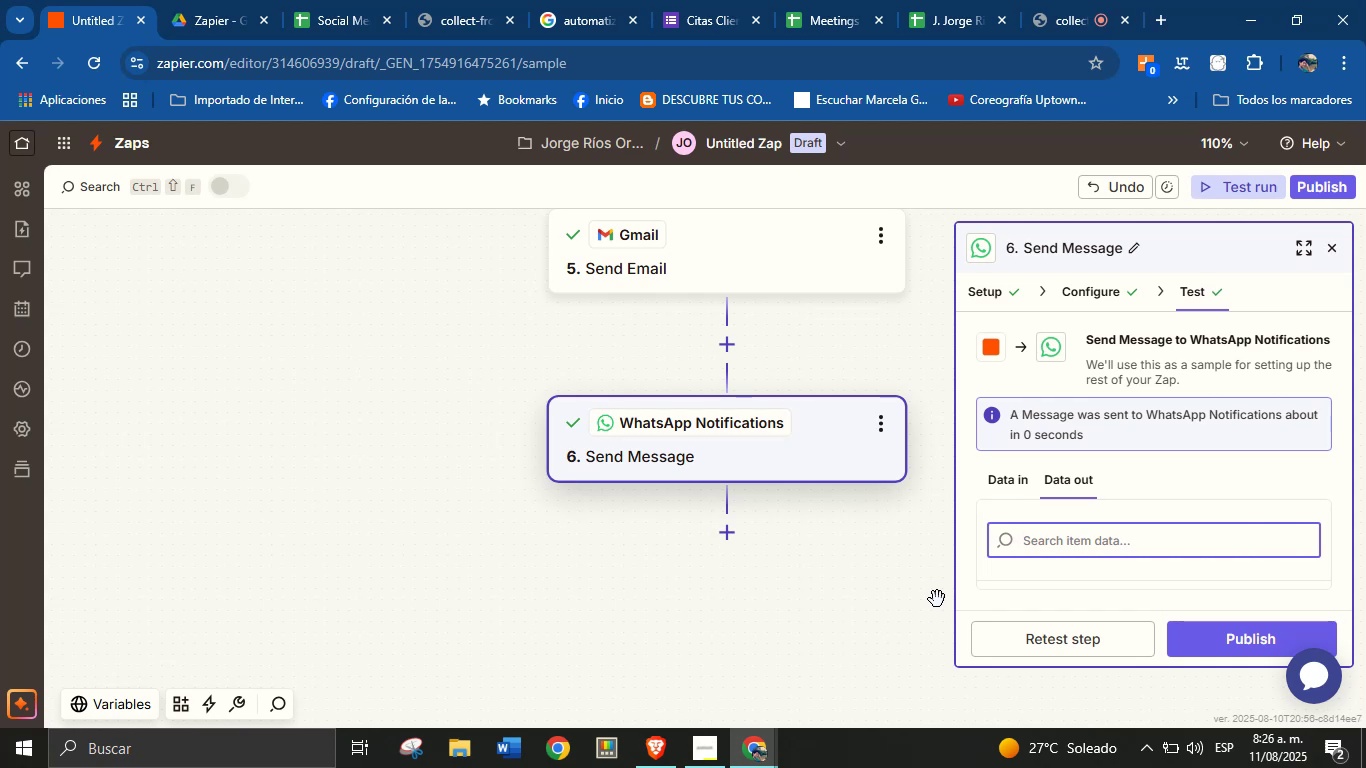 
left_click([834, 605])
 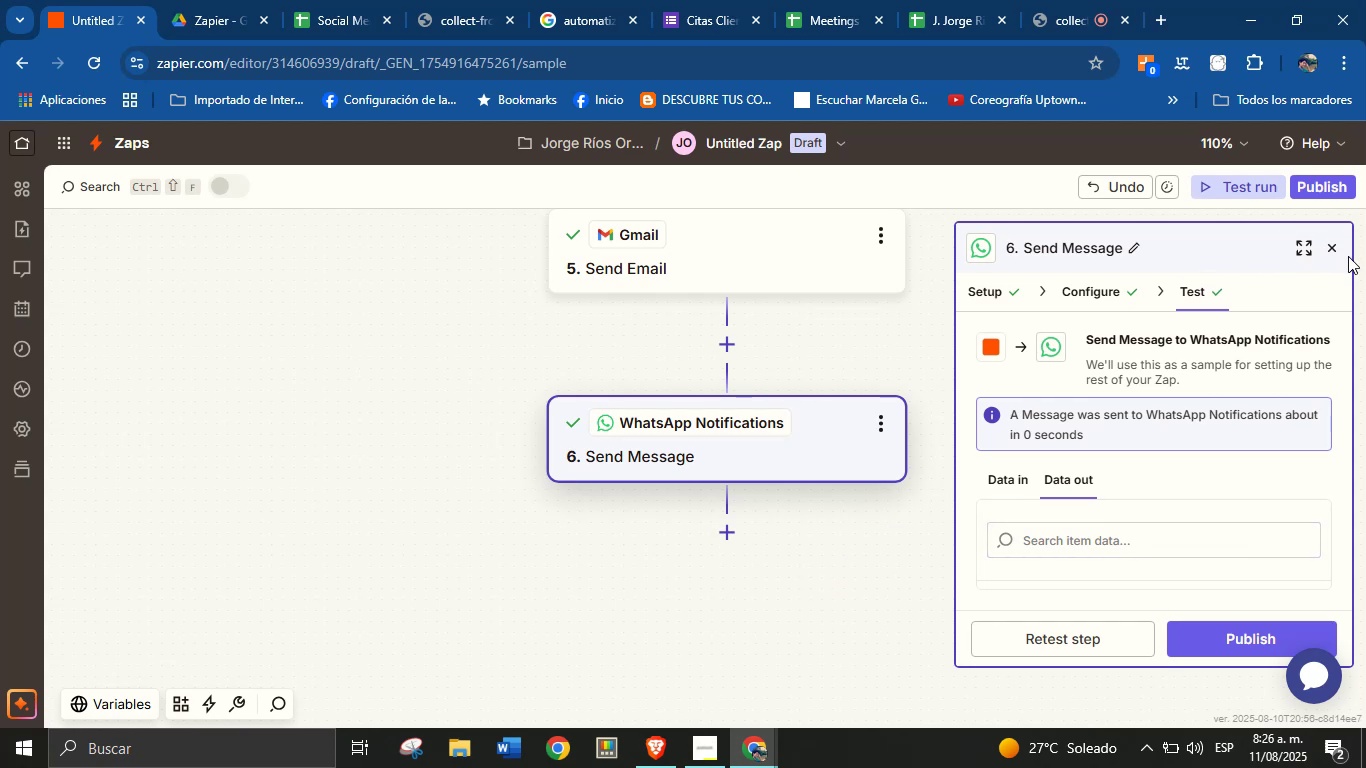 
left_click([1335, 252])
 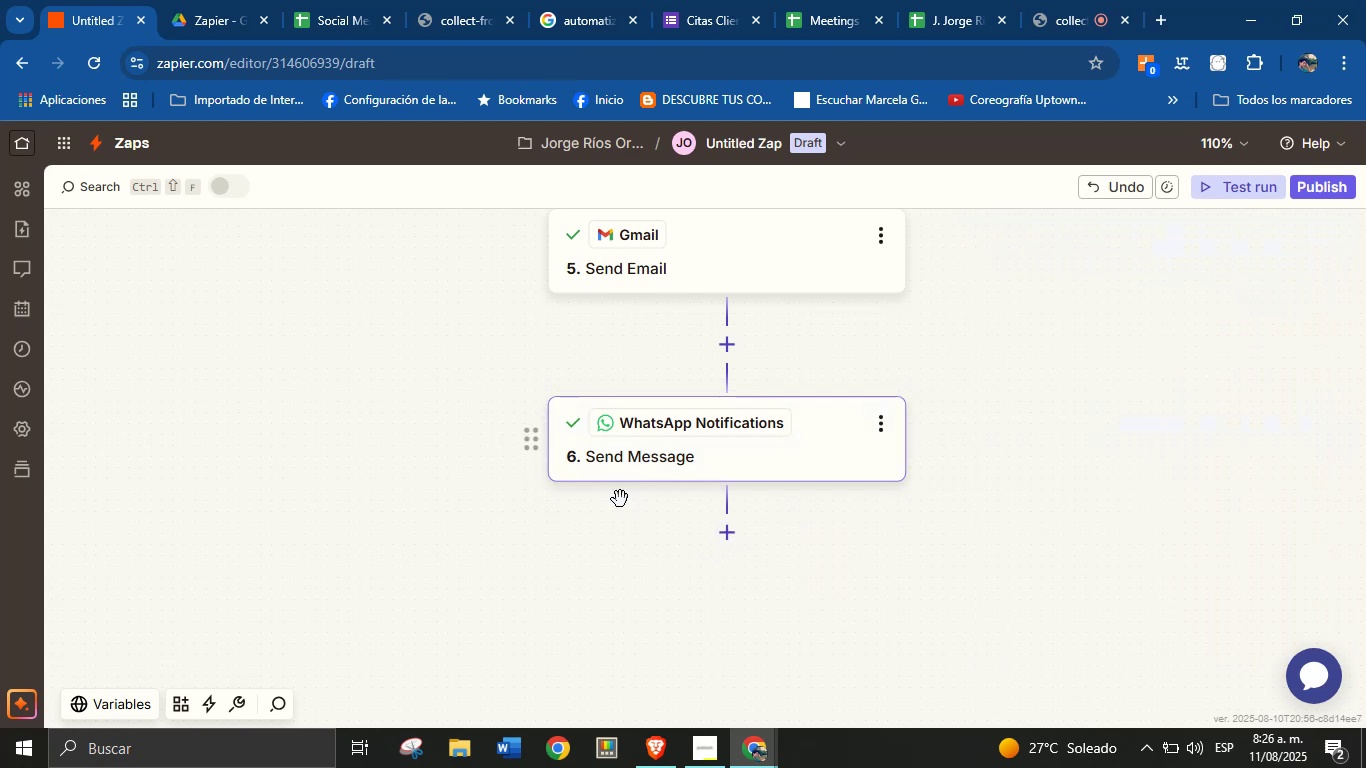 
wait(5.66)
 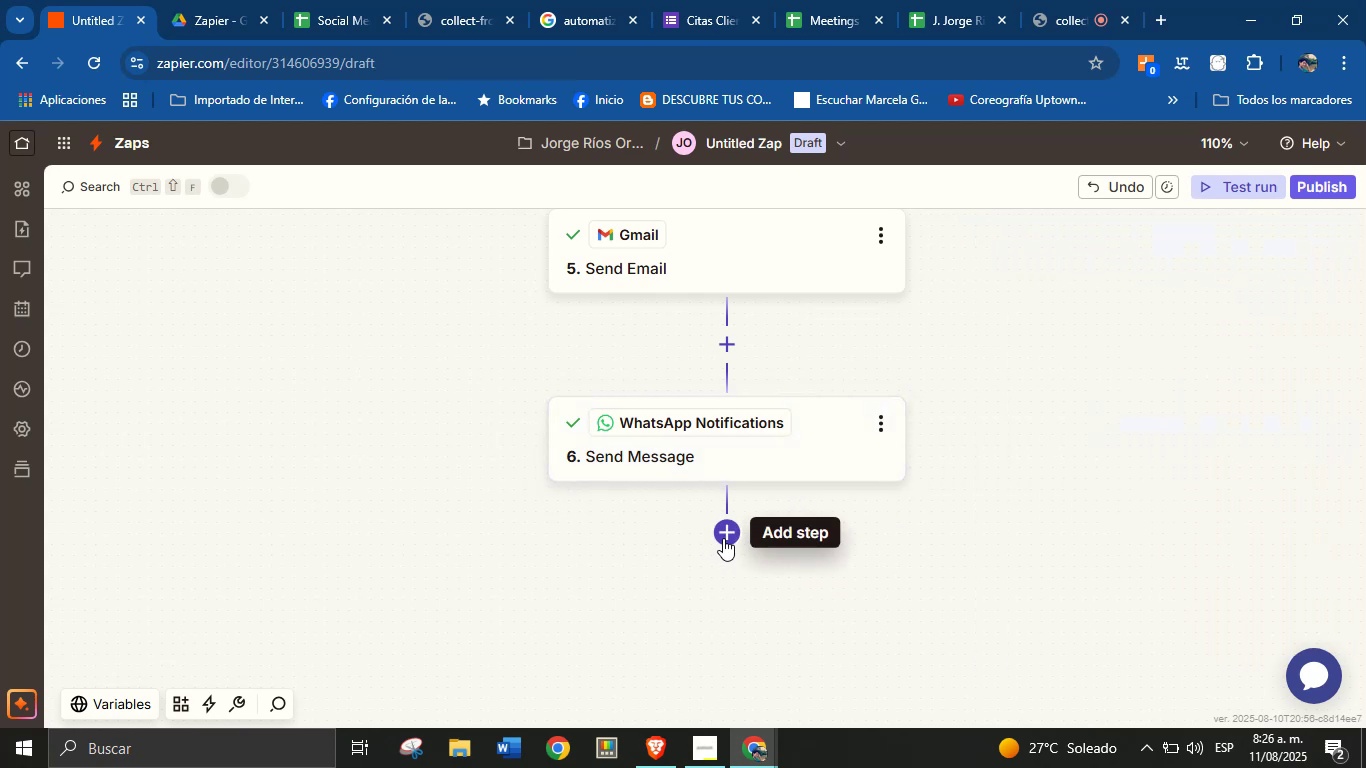 
left_click([732, 525])
 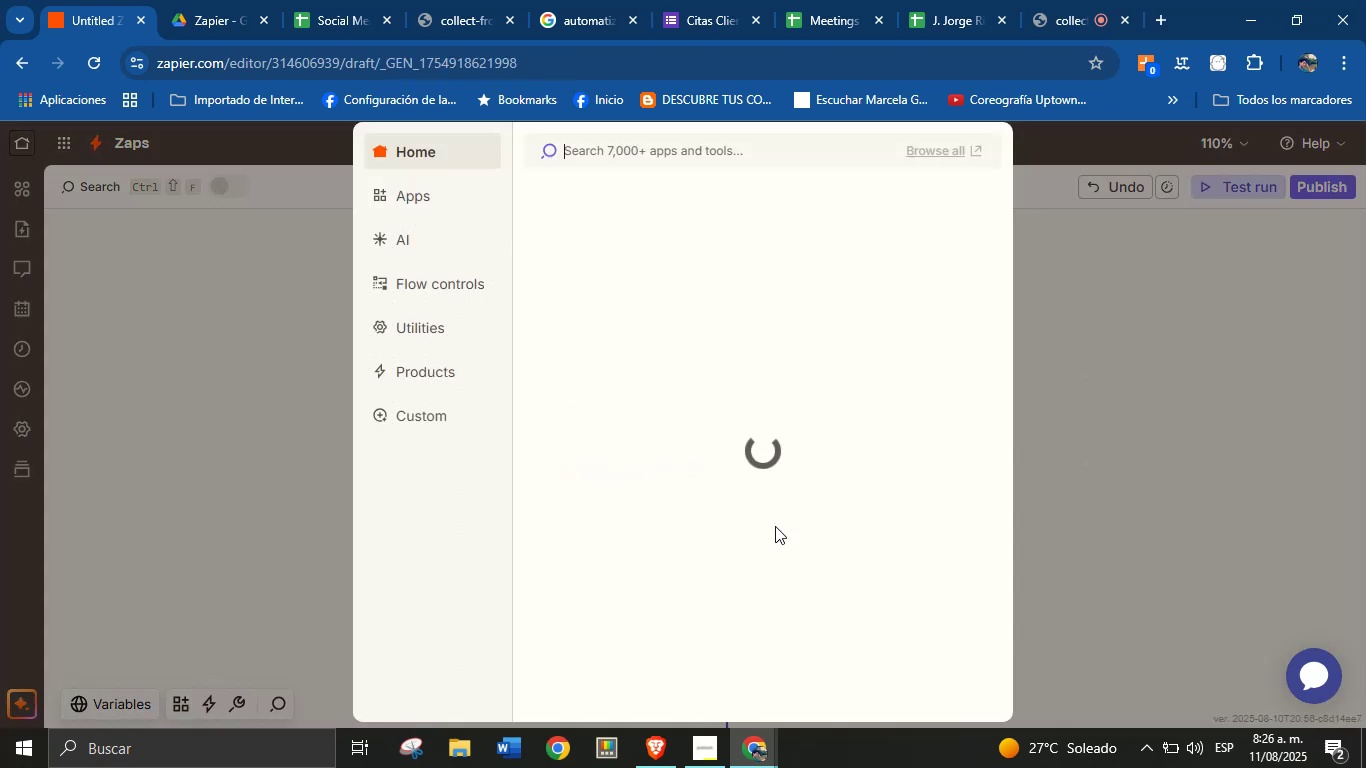 